 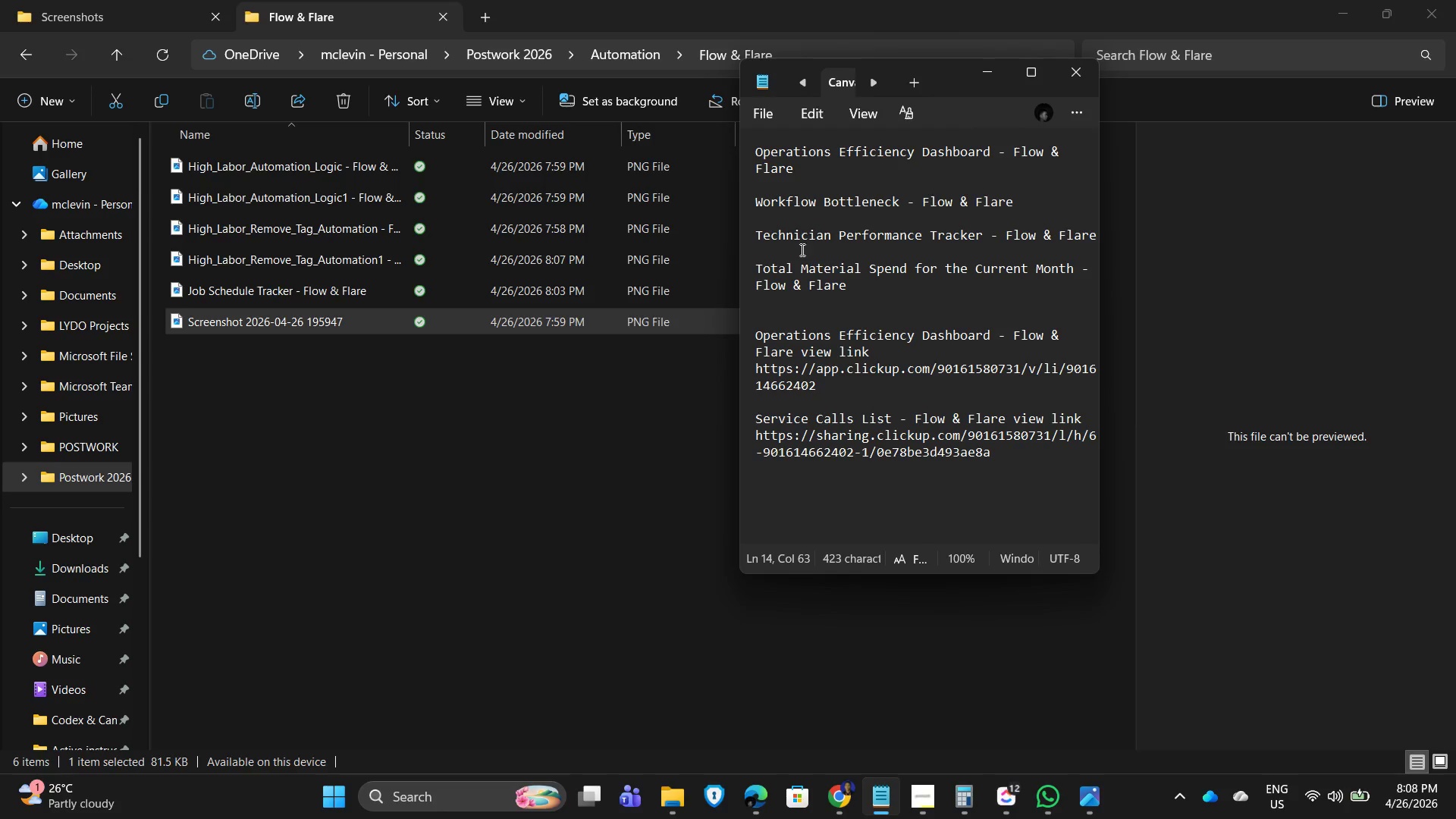 
left_click_drag(start_coordinate=[805, 168], to_coordinate=[739, 150])
 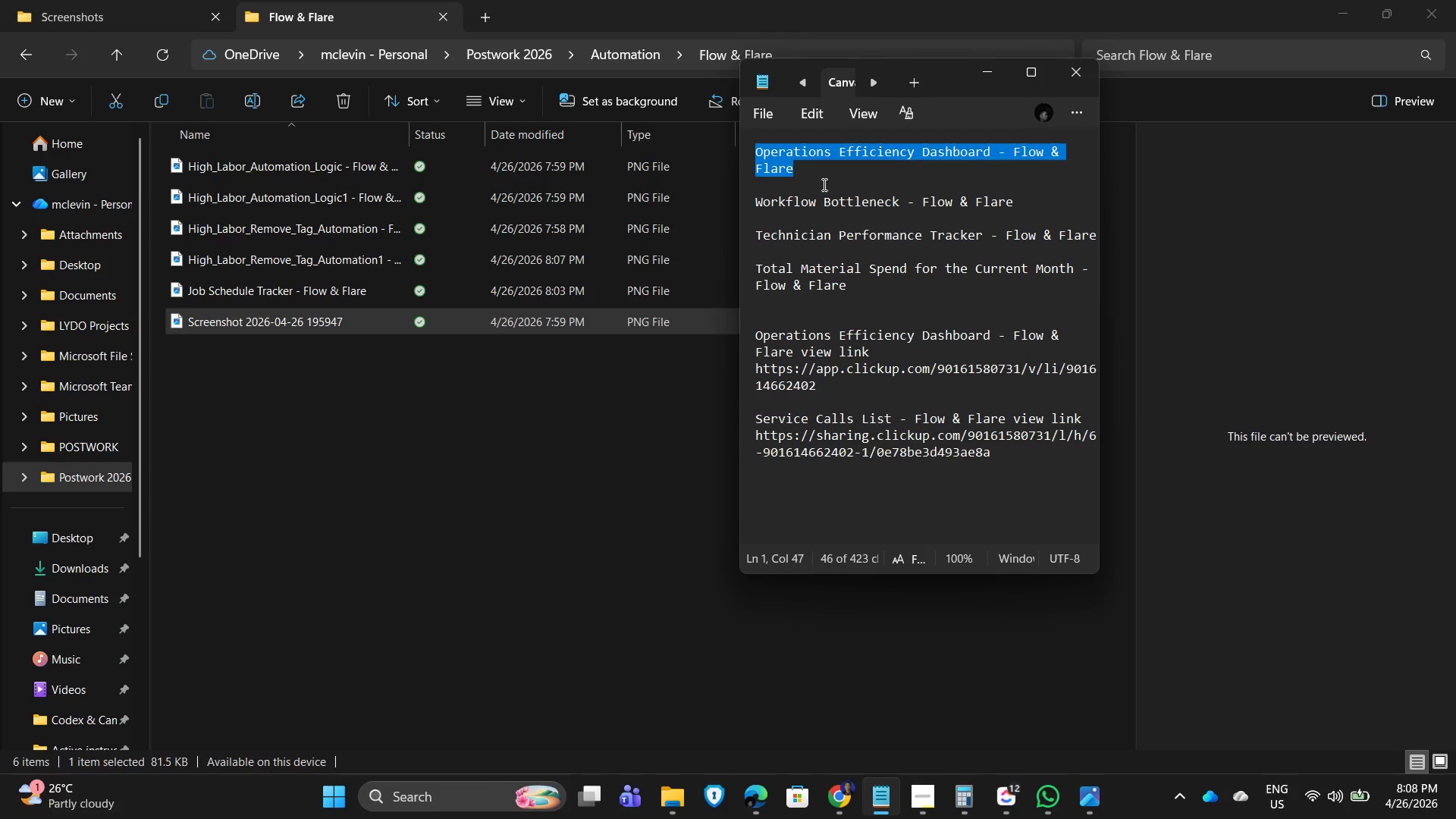 
key(Control+C)
 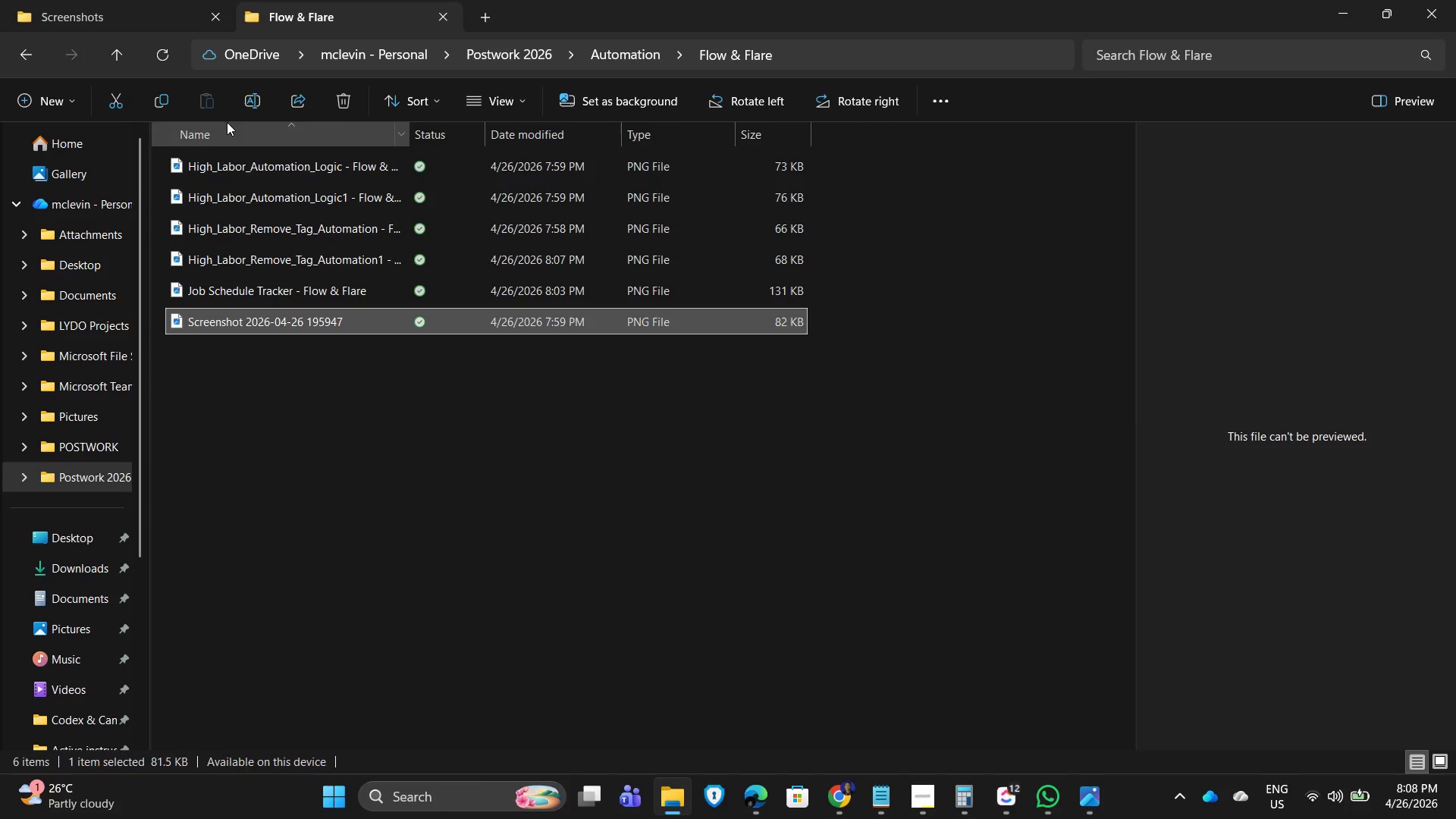 
left_click([245, 96])
 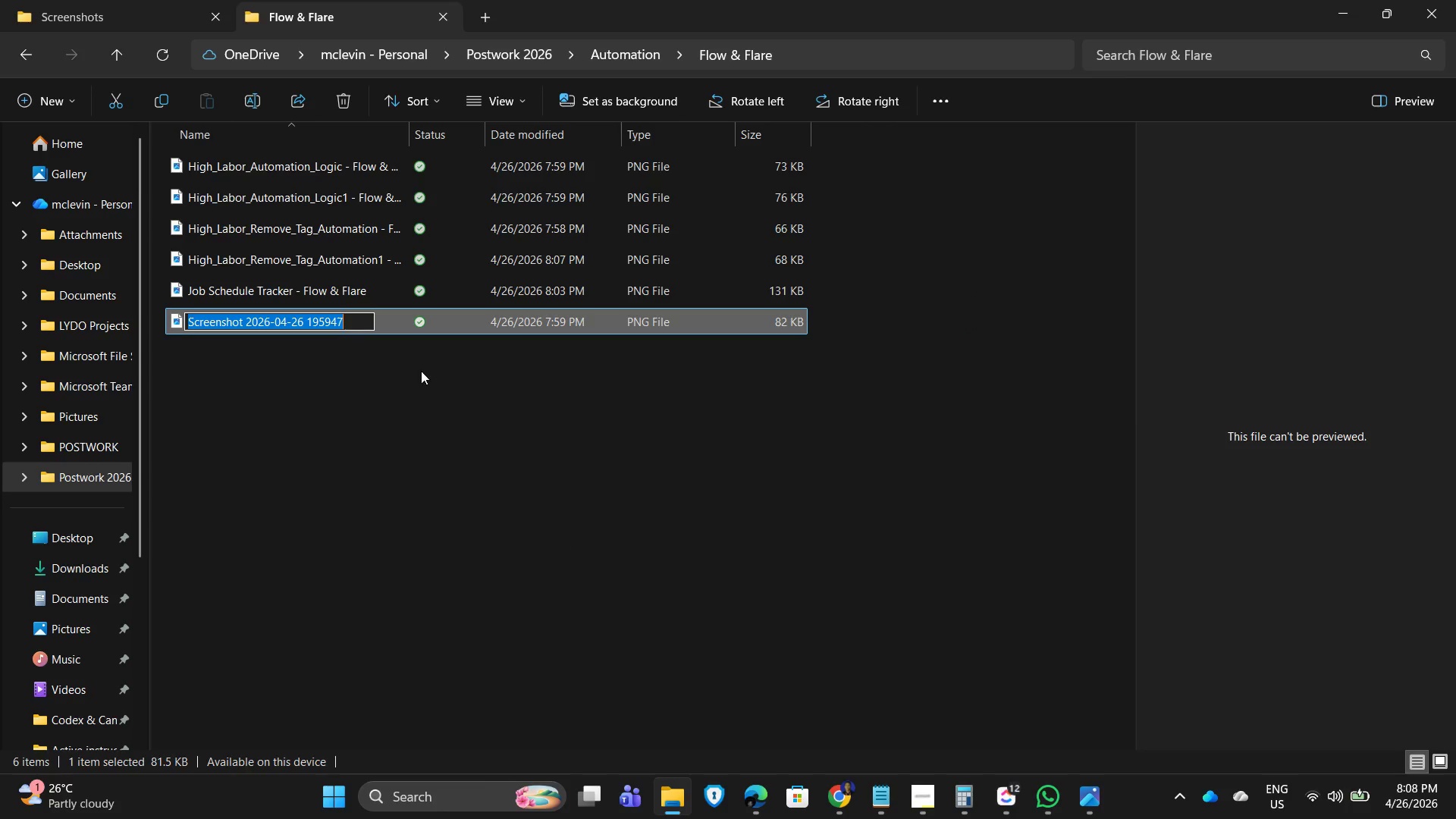 
key(Control+V)
 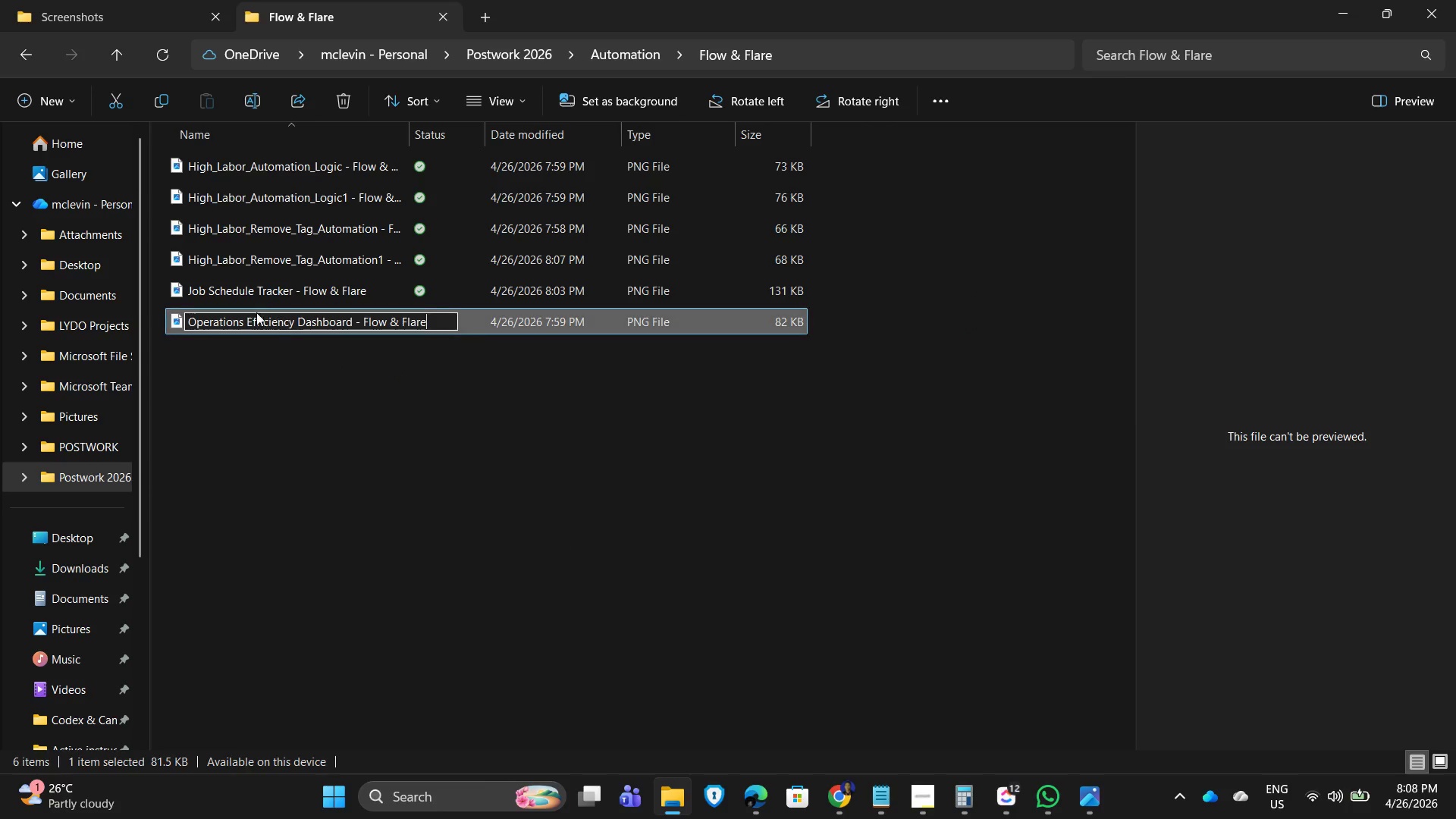 
left_click([246, 320])
 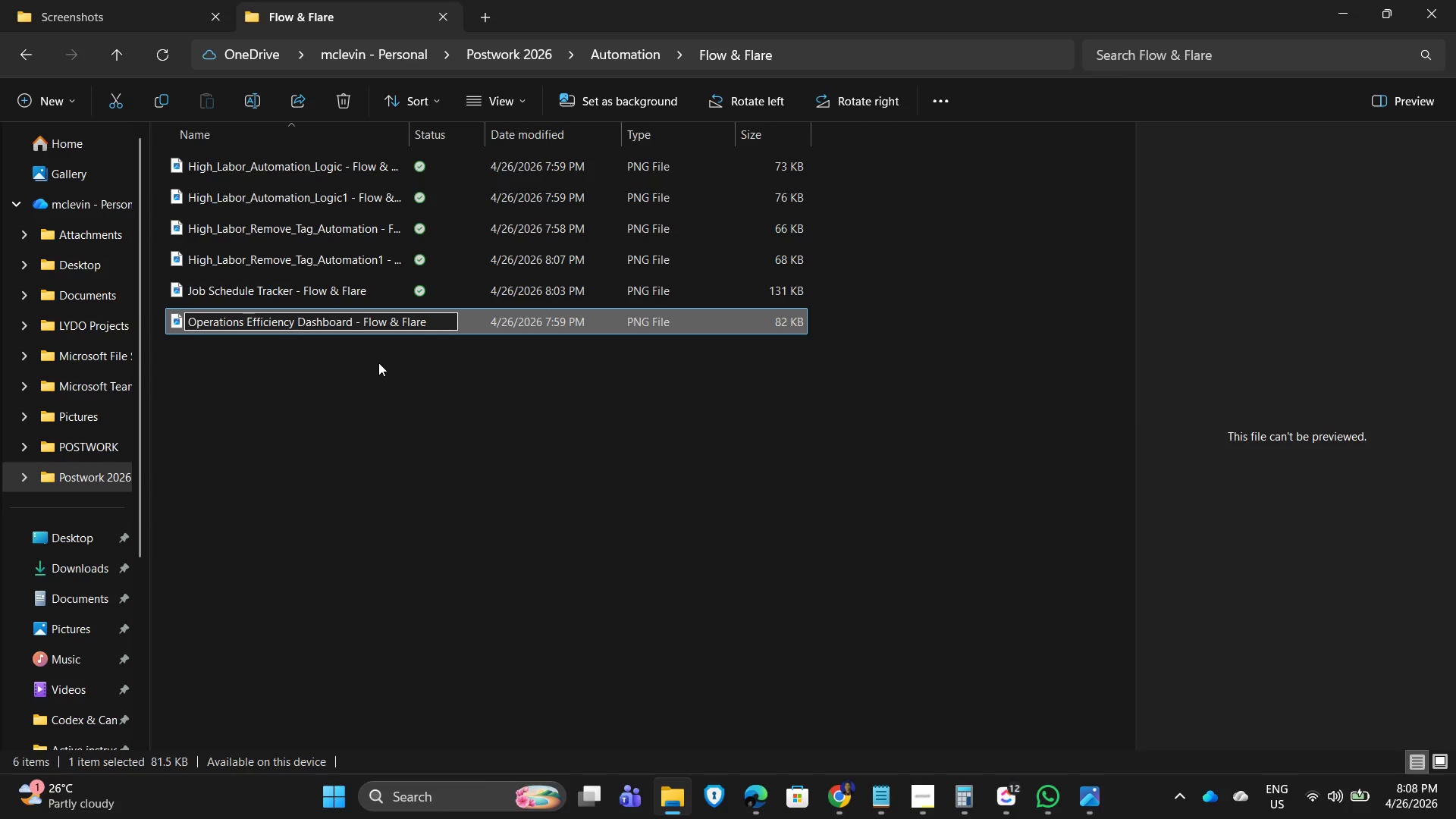 
key(Backspace)
 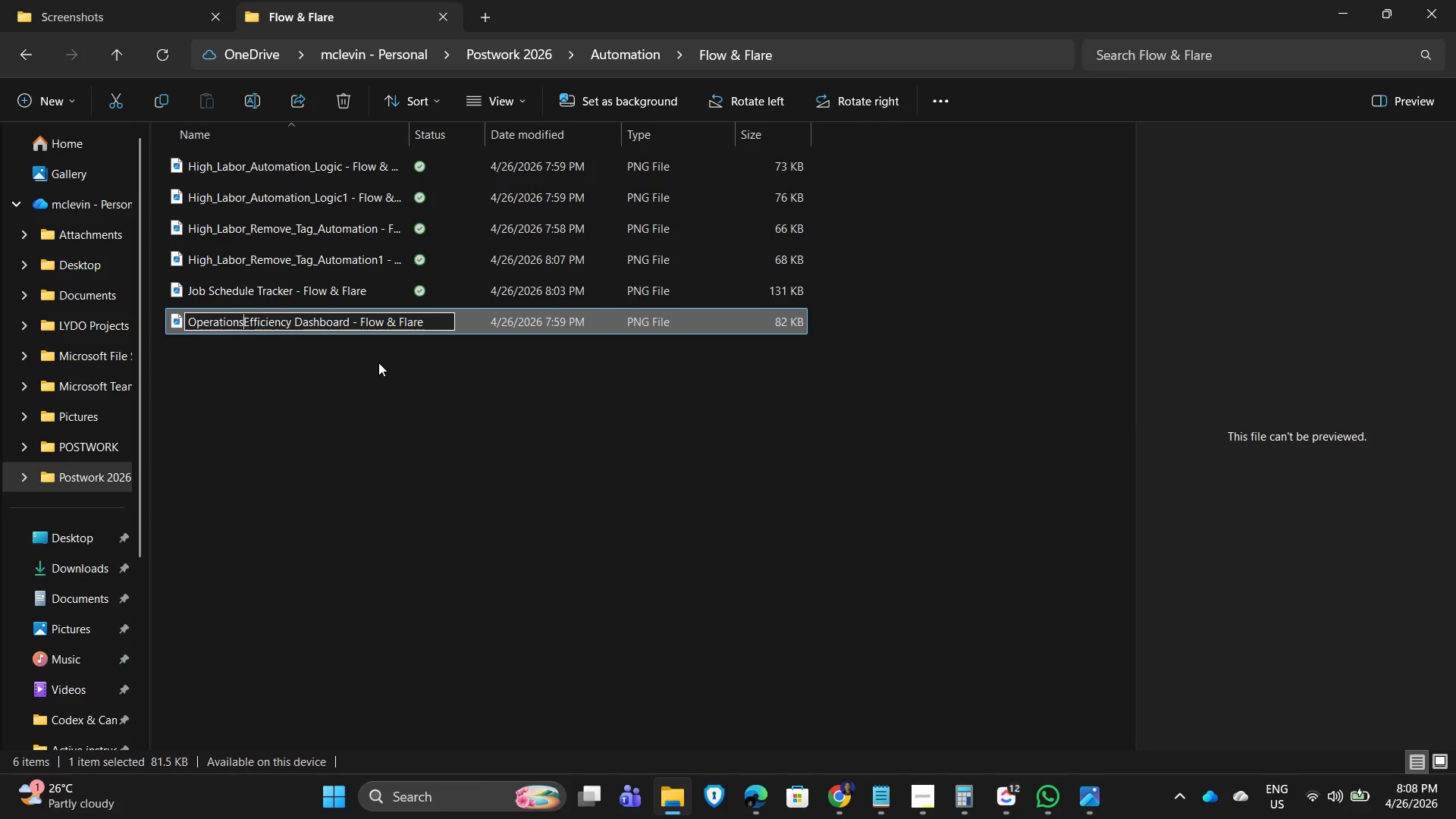 
key(Shift+ShiftLeft)
 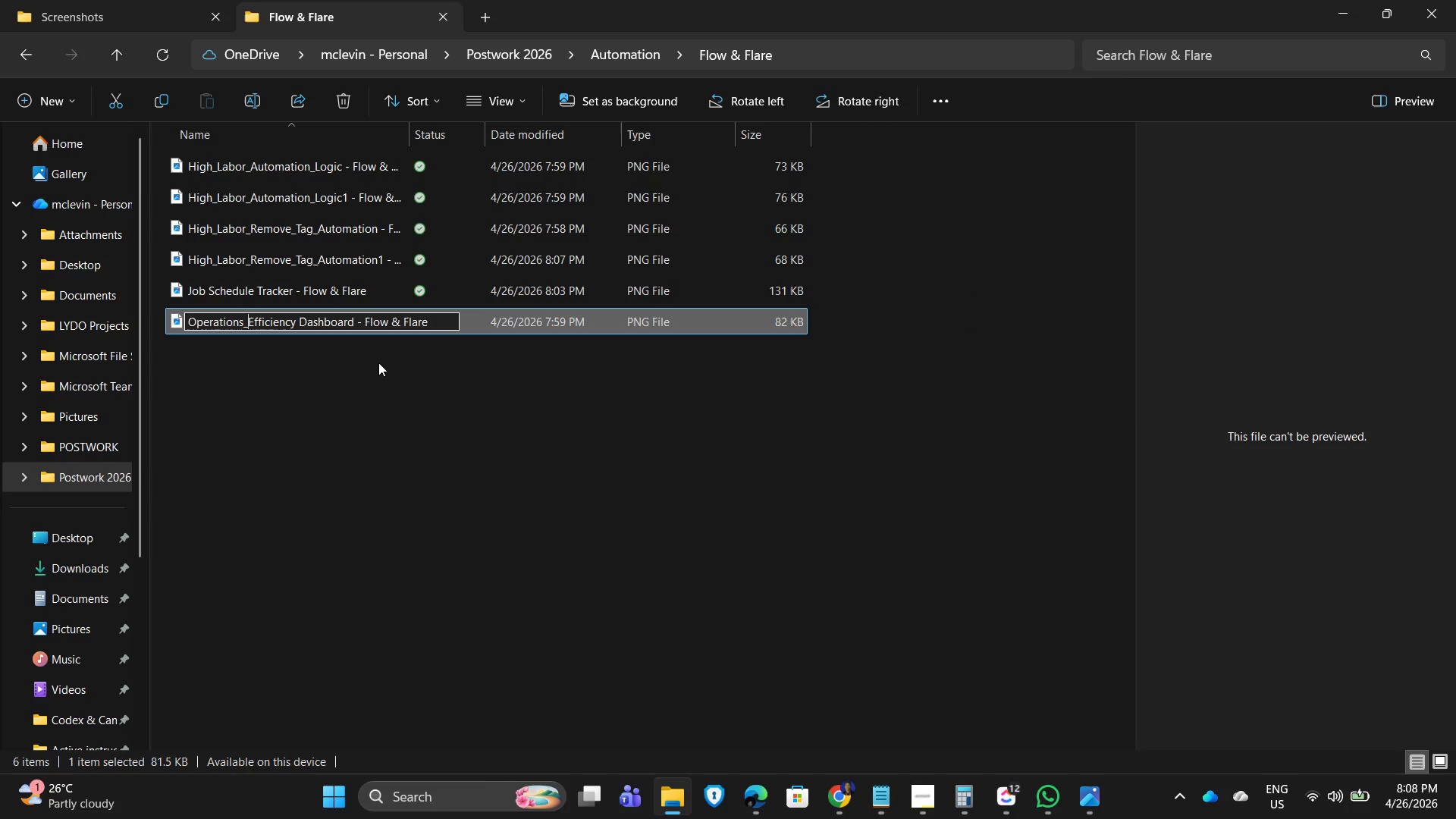 
key(Shift+Minus)
 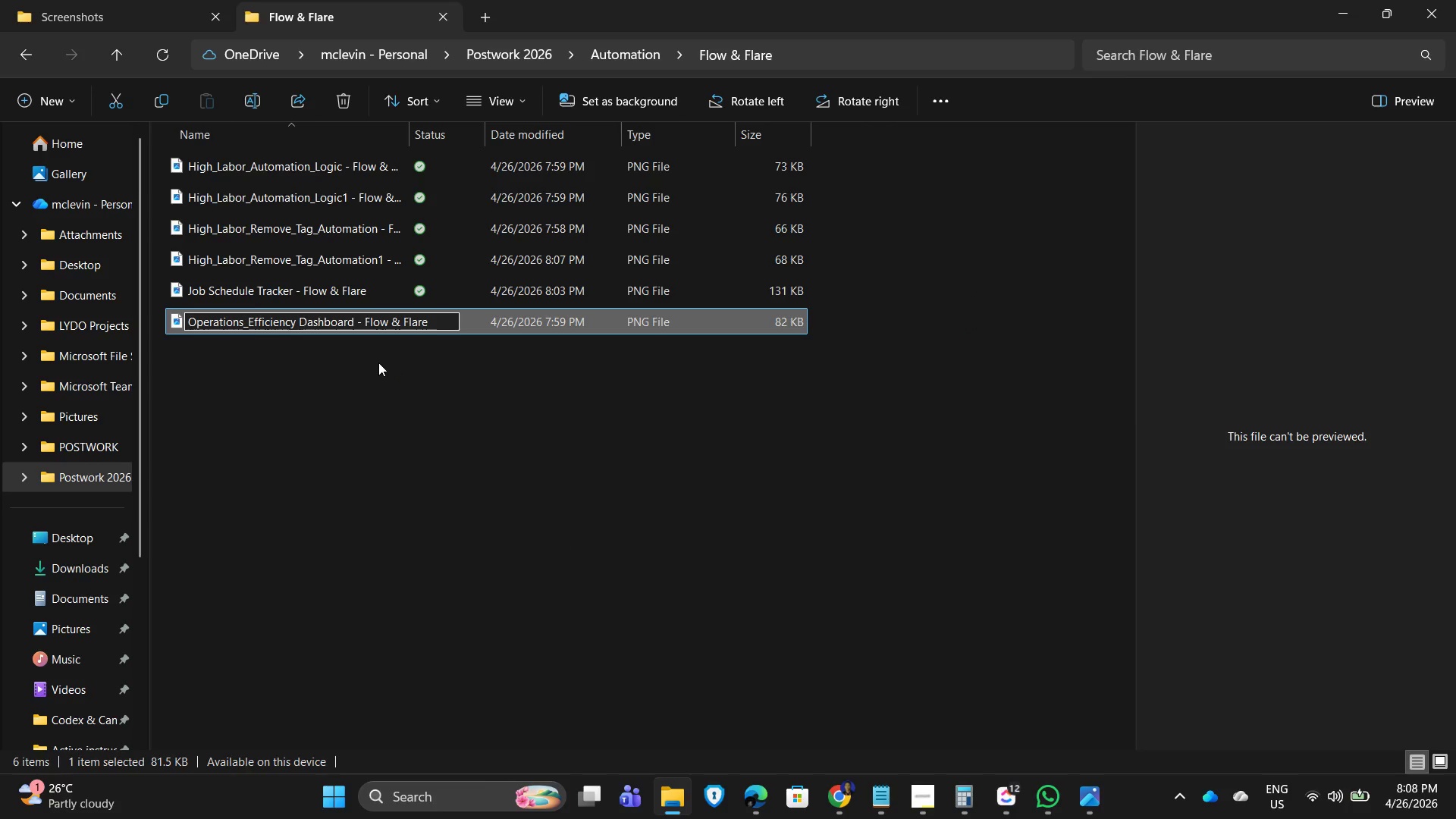 
hold_key(key=ArrowRight, duration=0.73)
 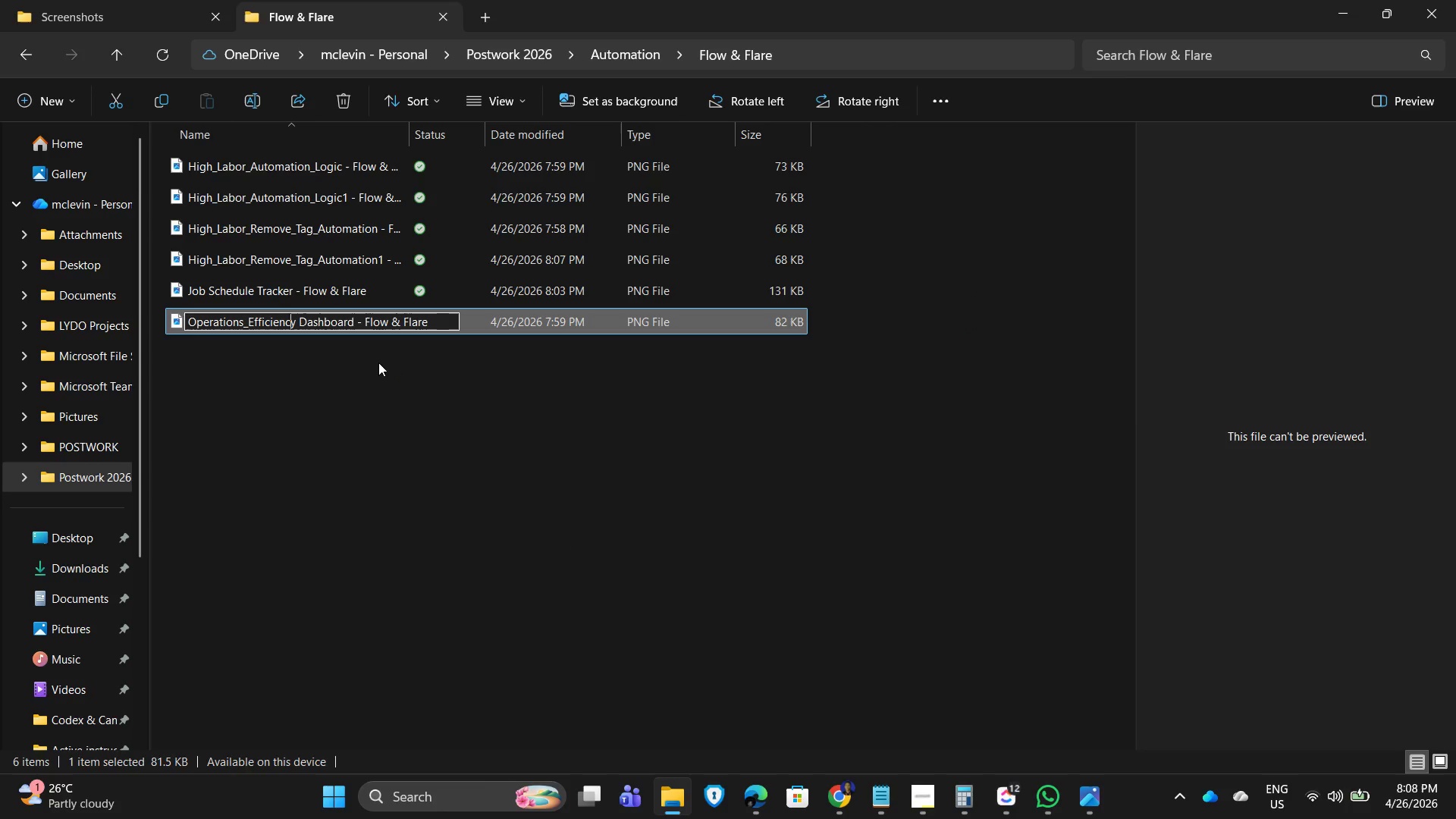 
key(ArrowRight)
 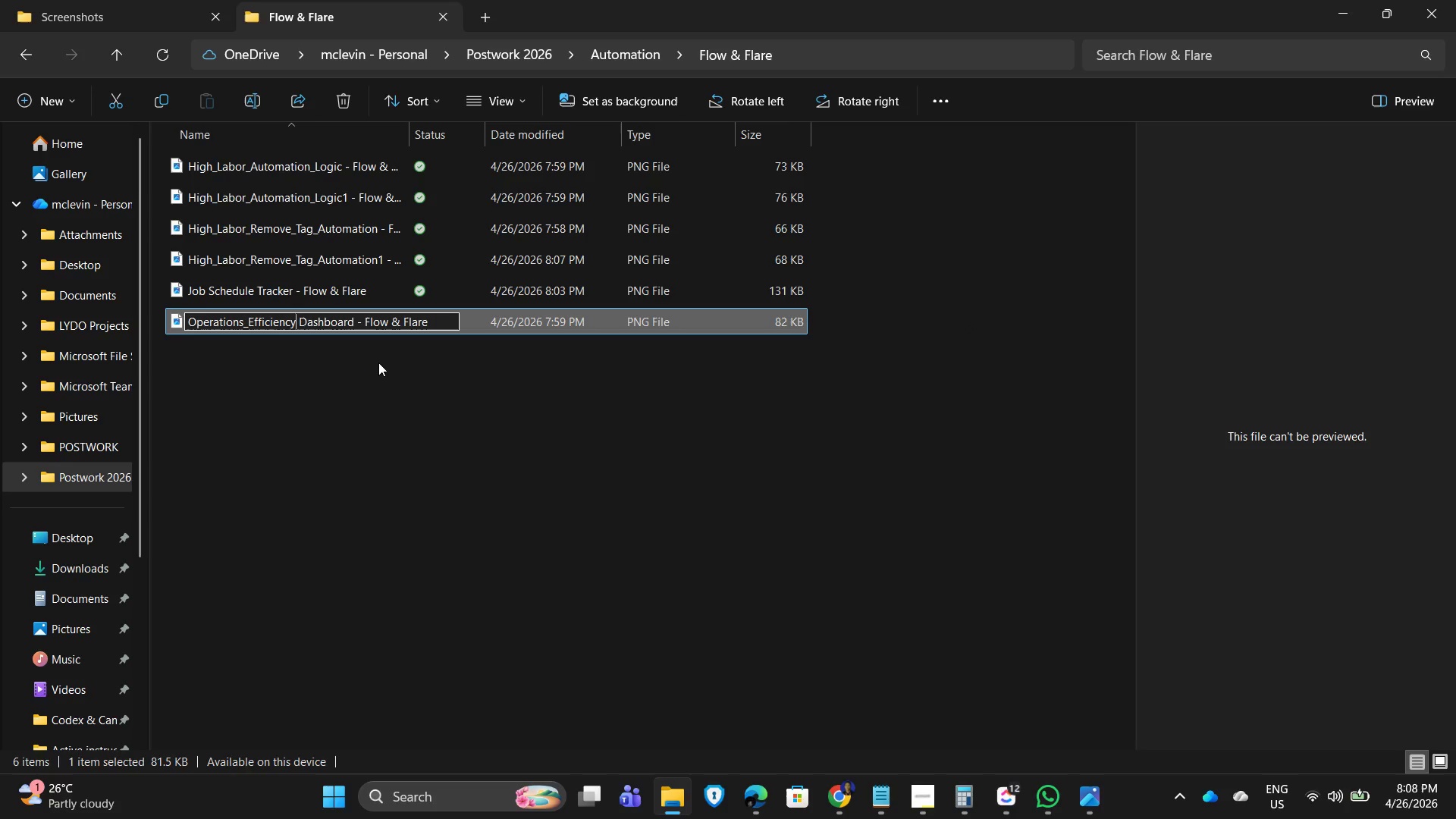 
key(ArrowRight)
 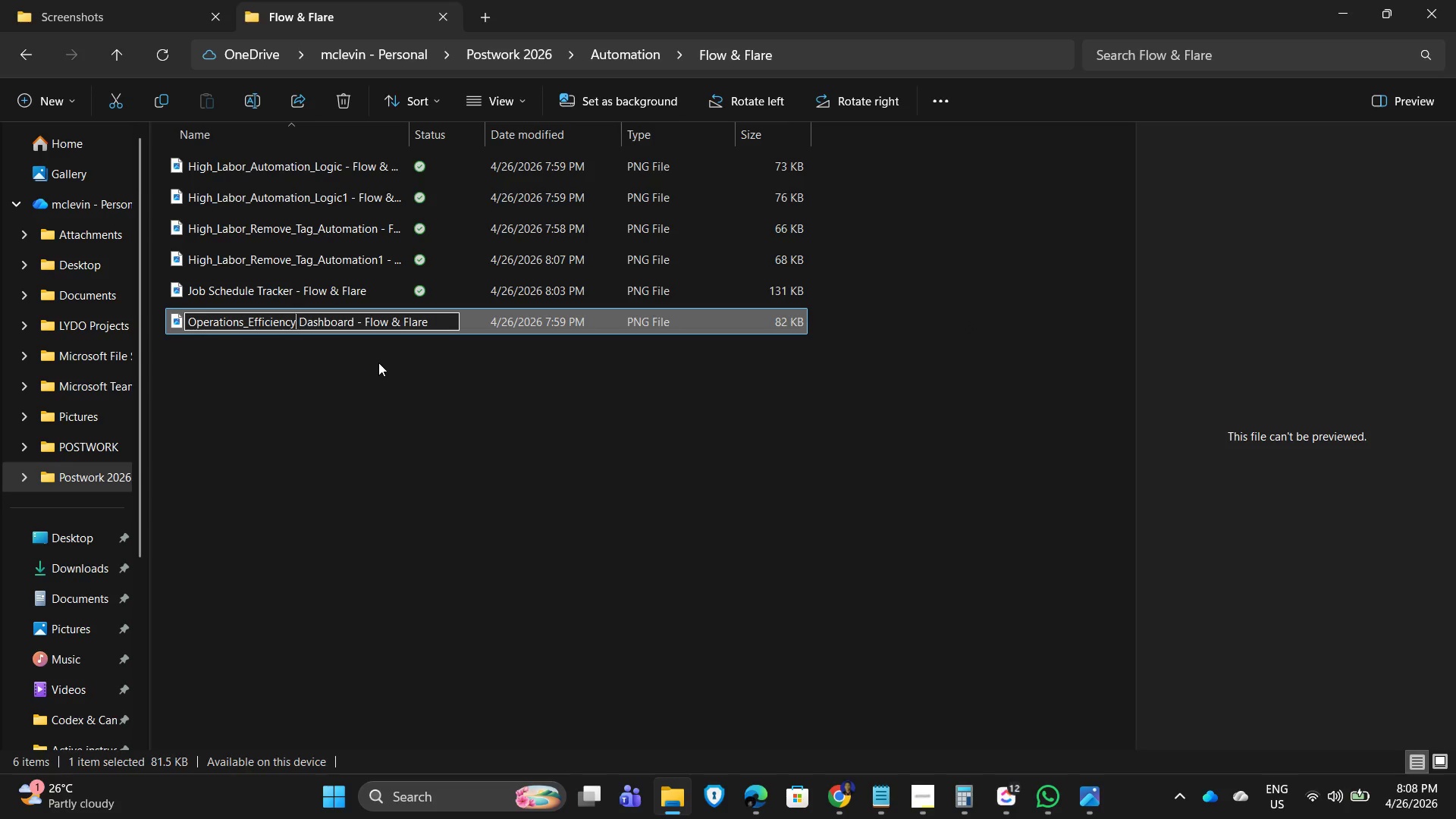 
key(ArrowRight)
 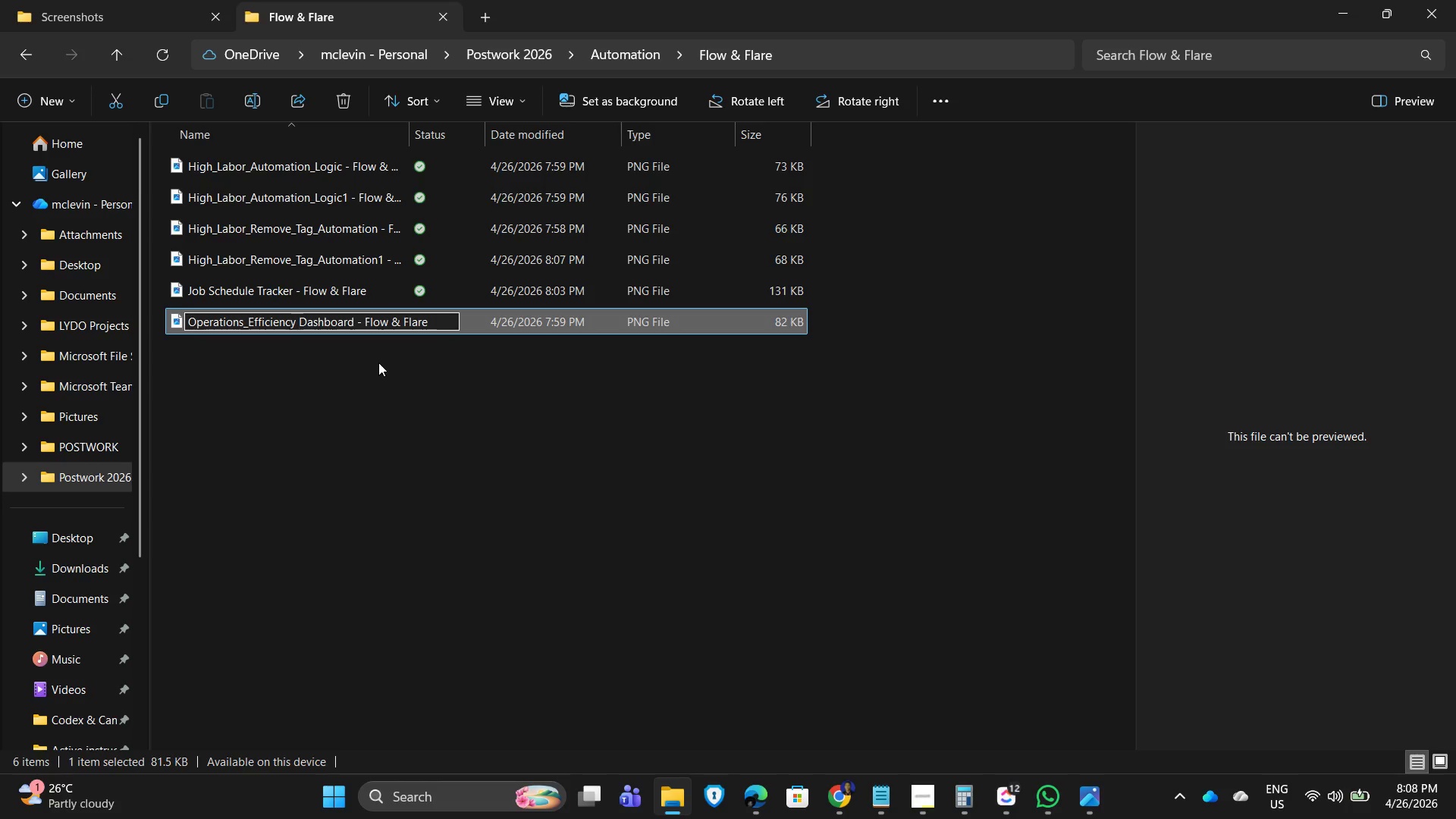 
key(Backspace)
 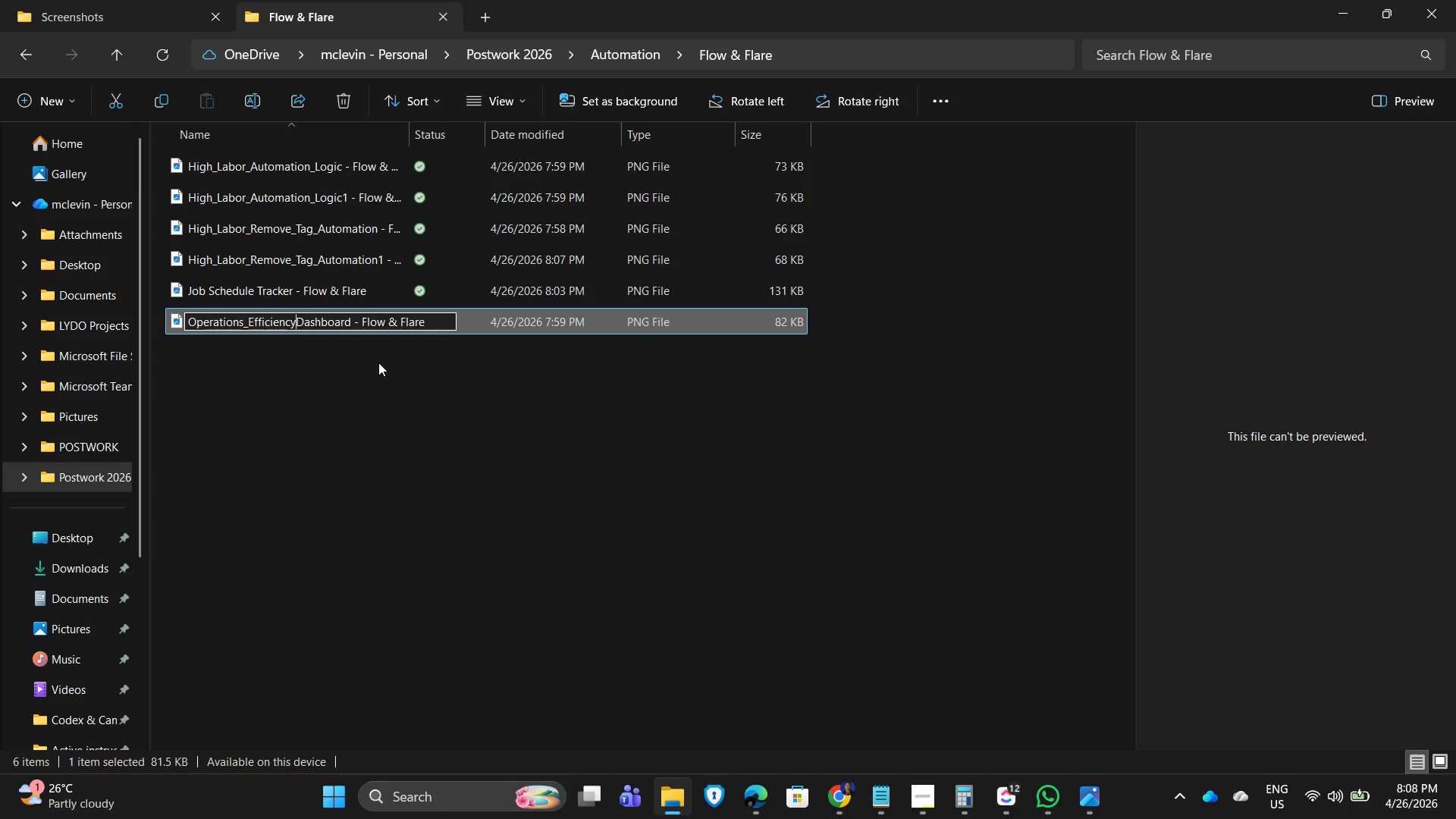 
key(Shift+Minus)
 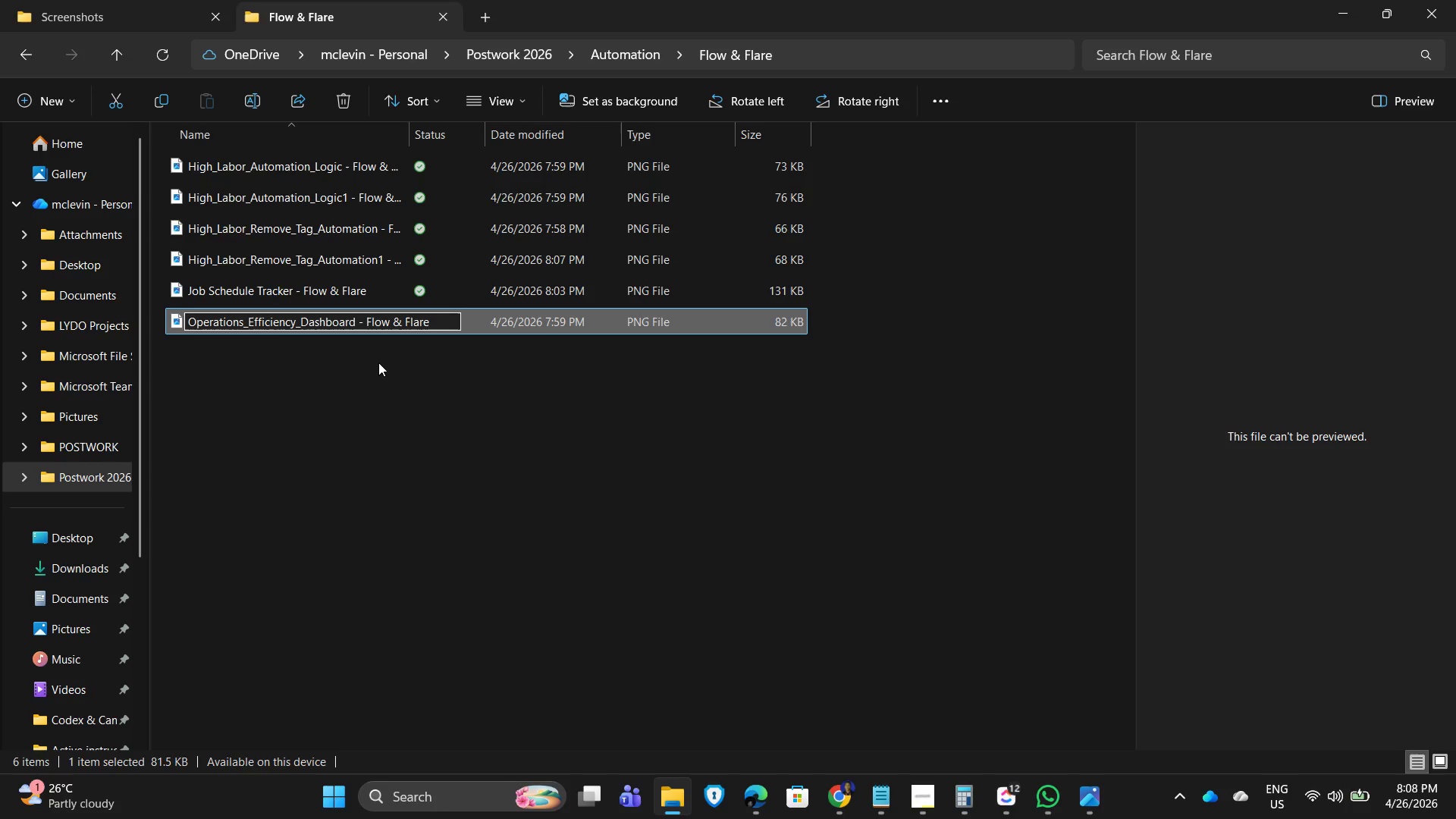 
key(ArrowRight)
 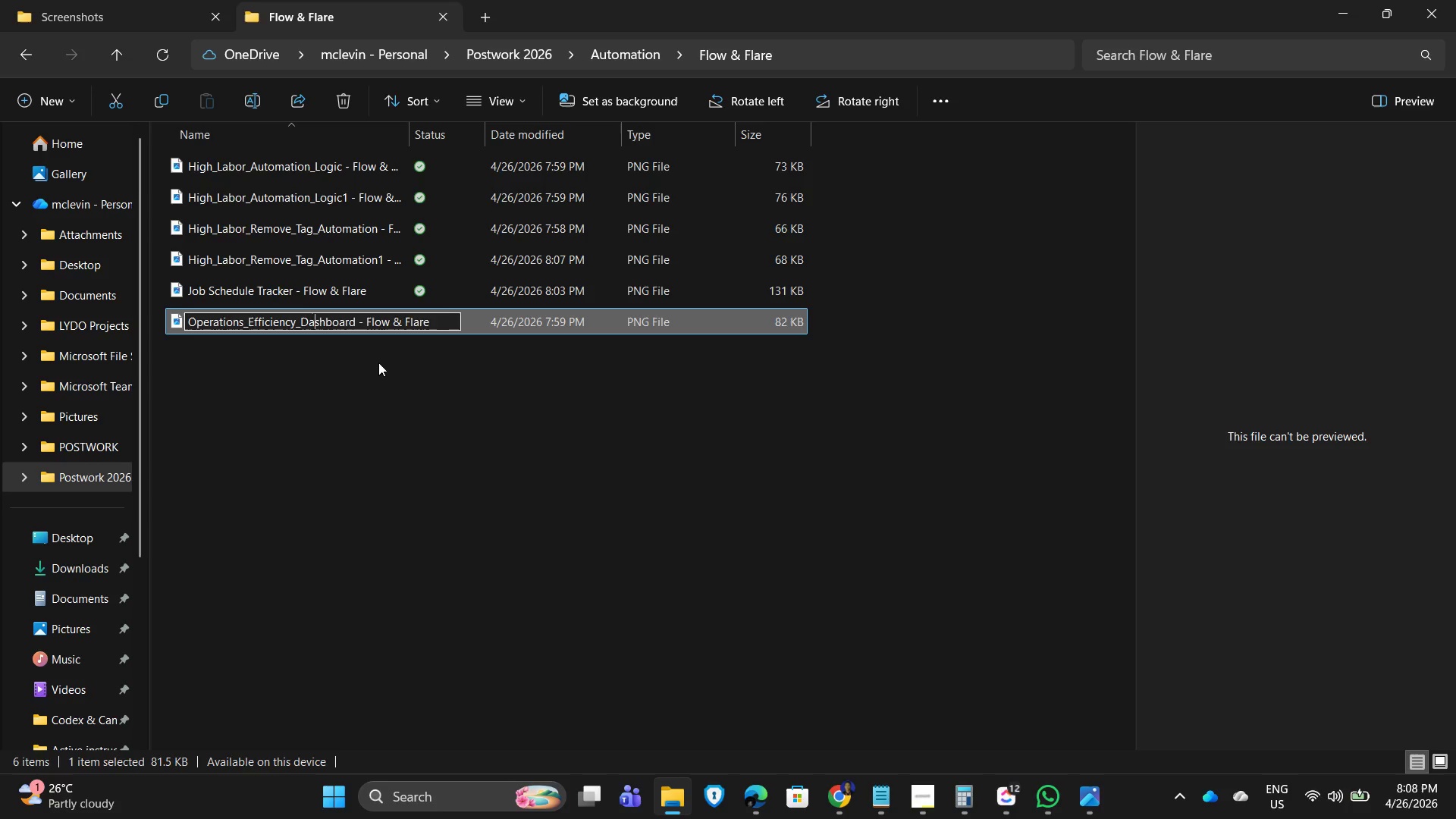 
key(ArrowRight)
 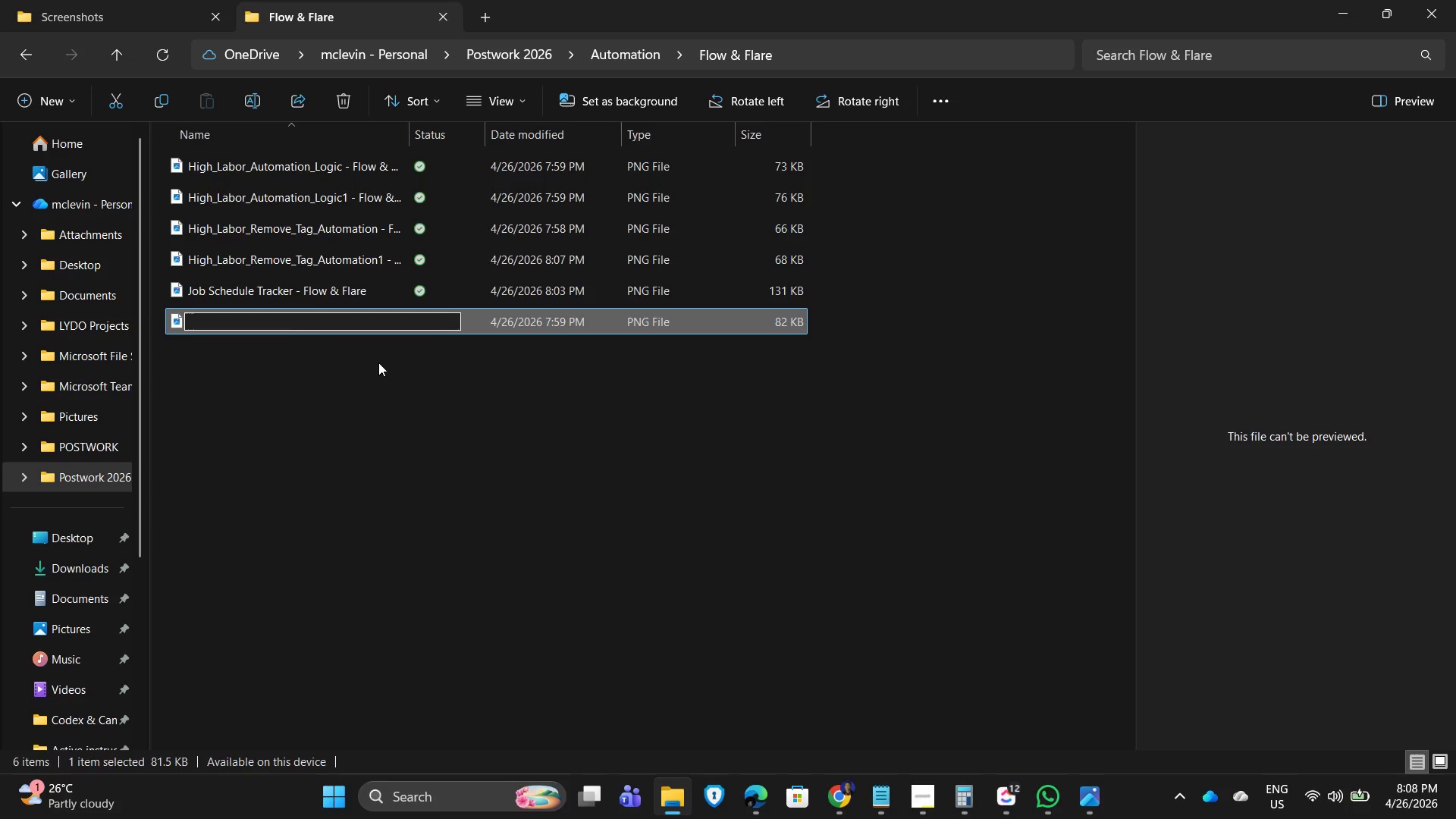 
key(ArrowRight)
 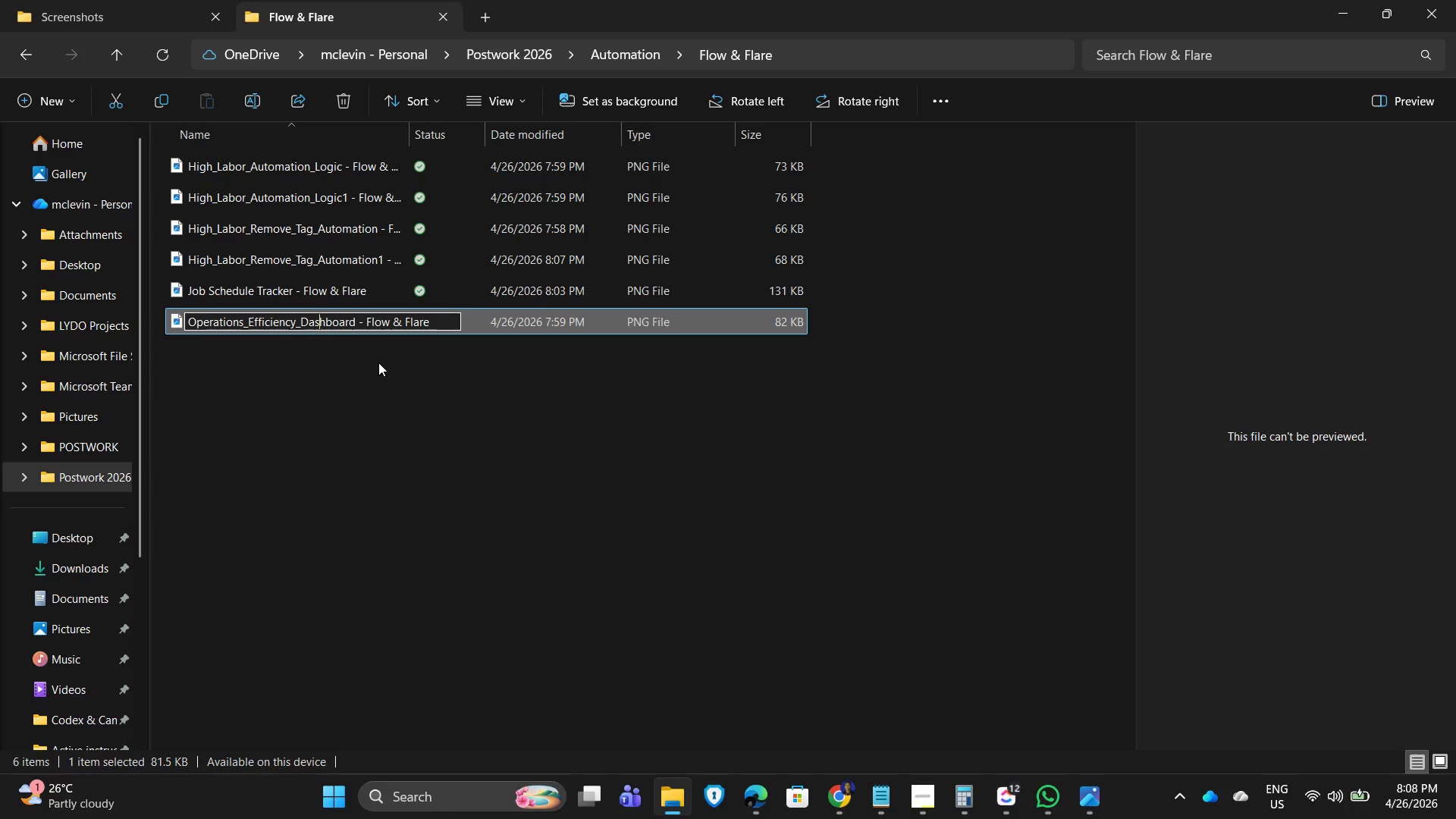 
key(ArrowRight)
 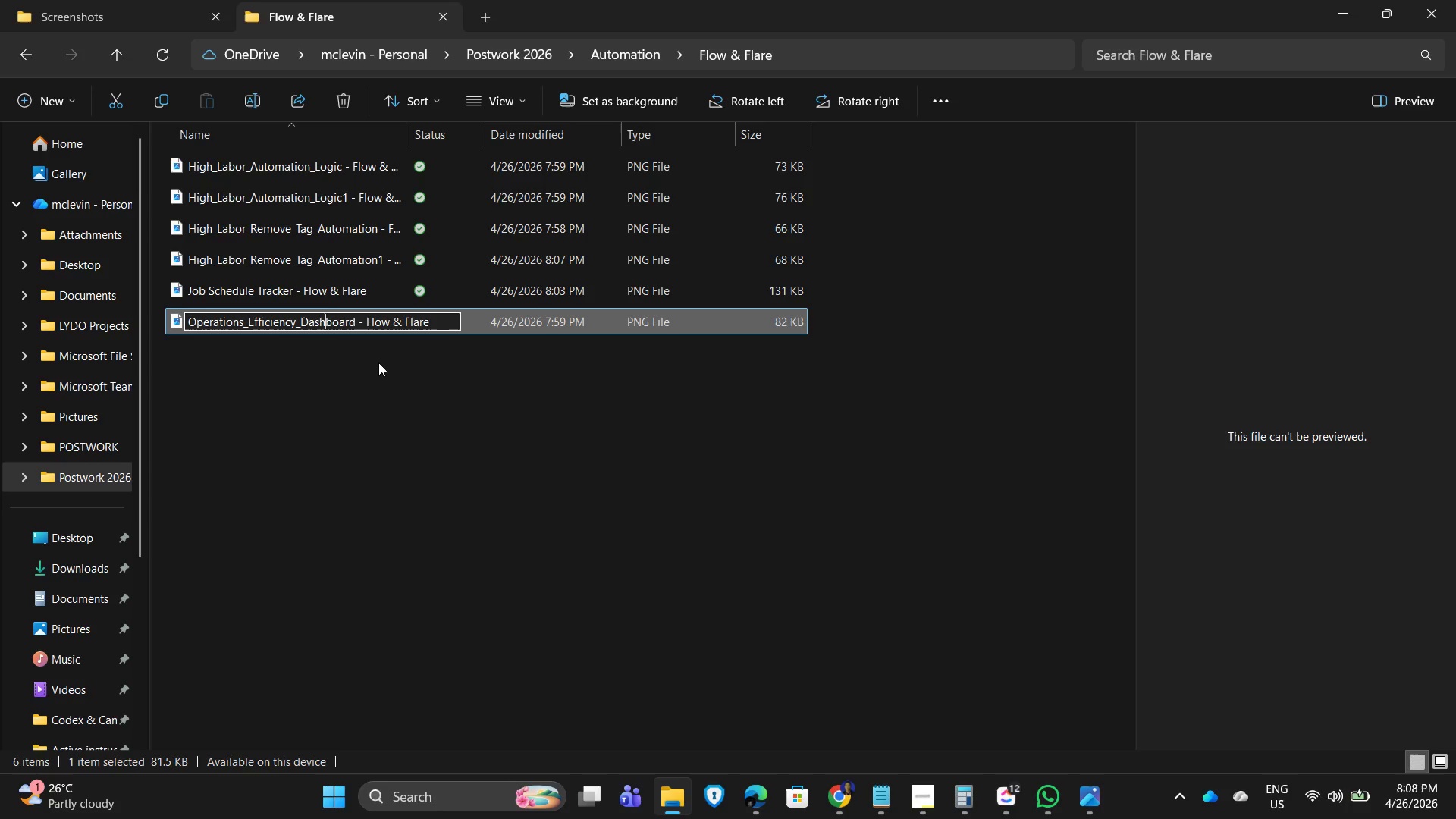 
key(ArrowRight)
 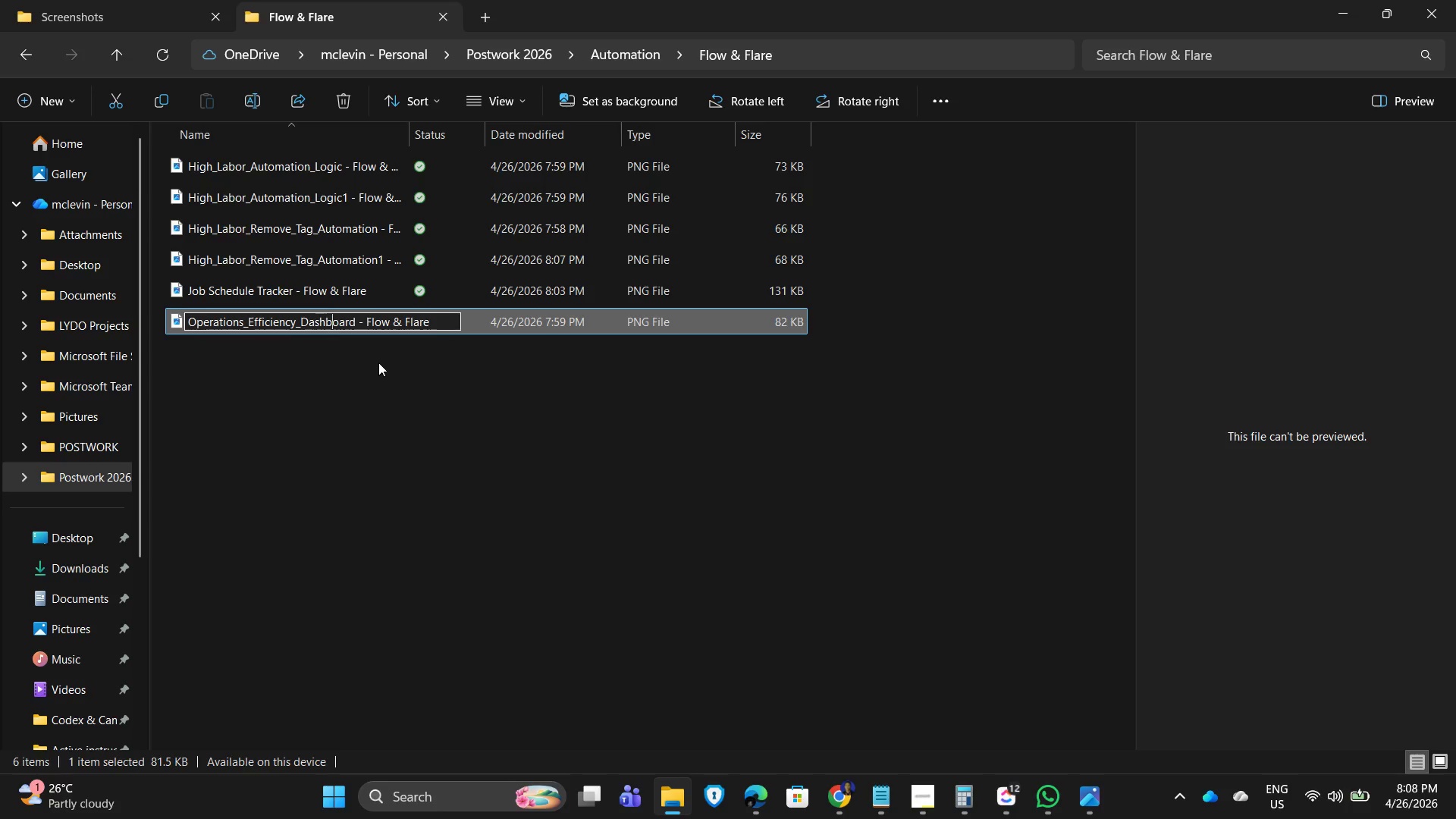 
key(ArrowRight)
 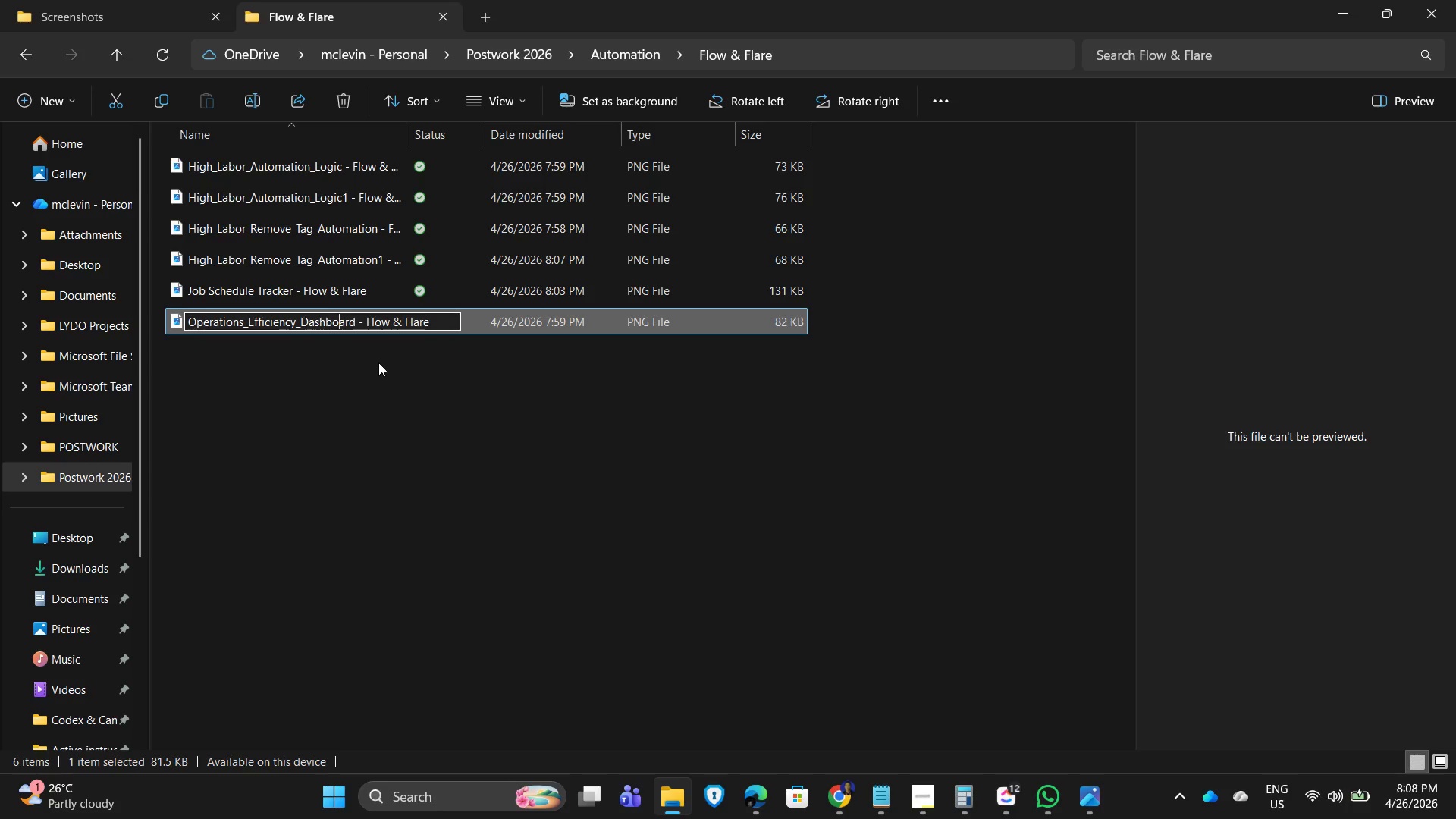 
key(ArrowRight)
 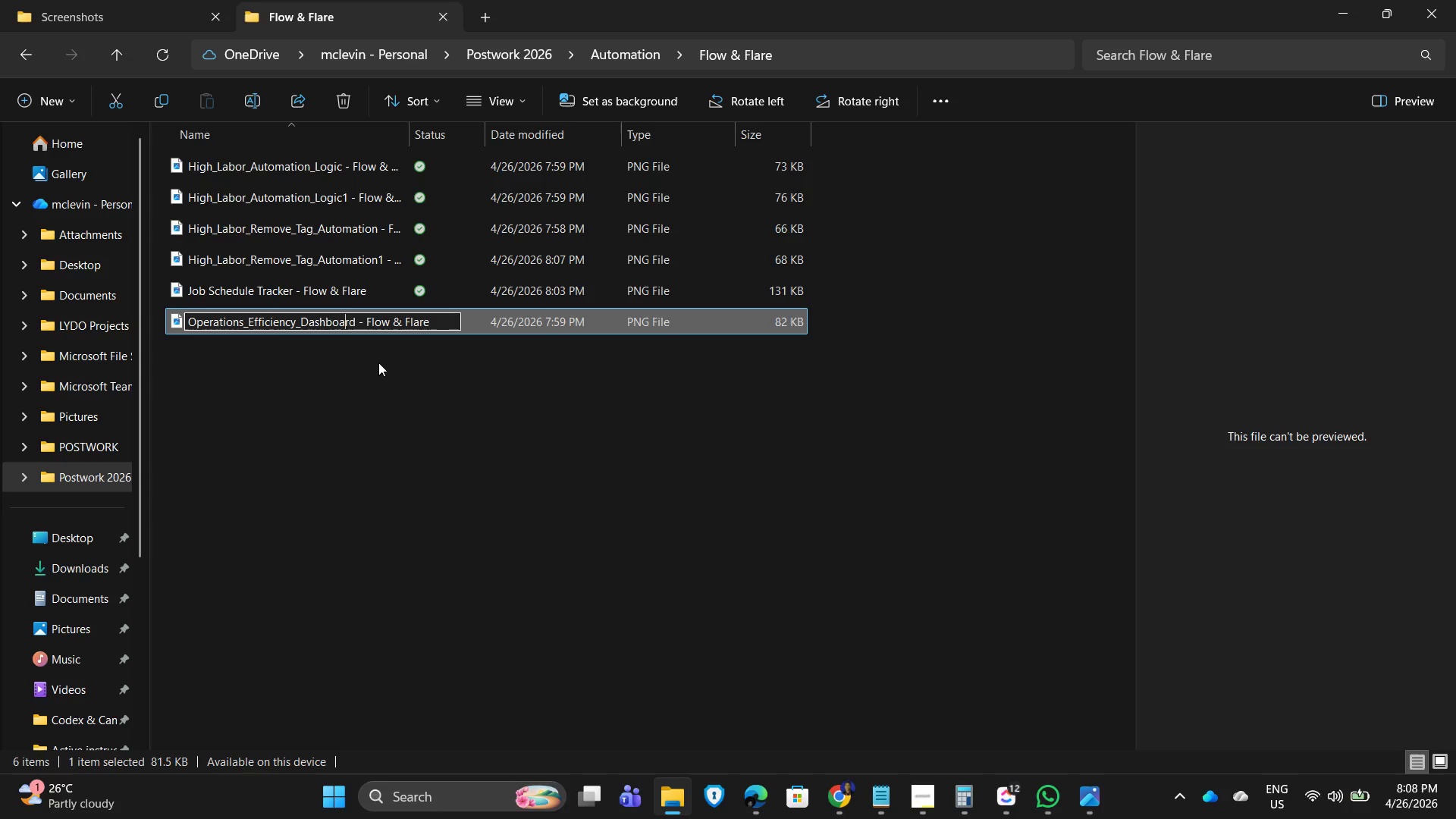 
key(ArrowRight)
 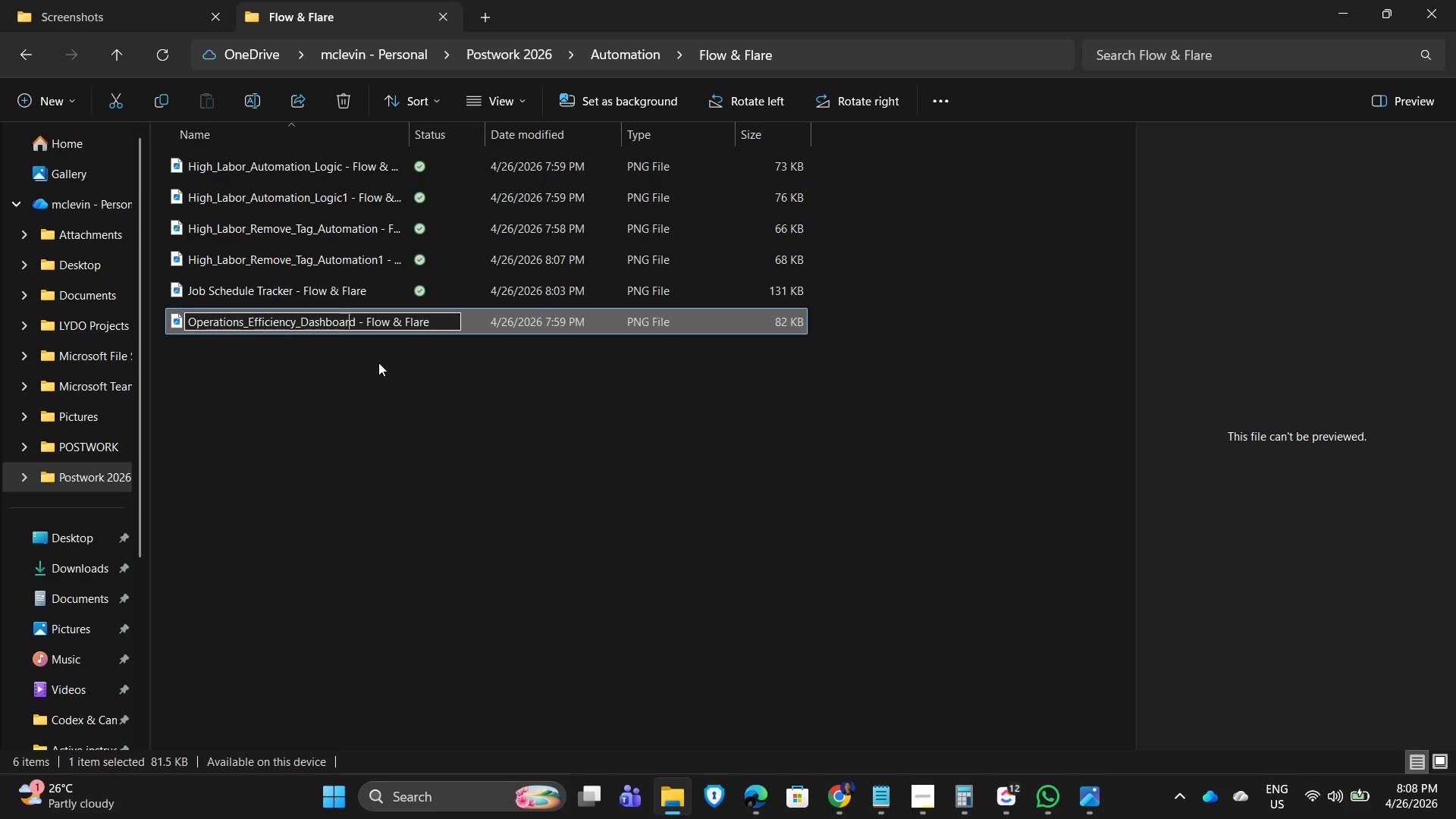 
key(ArrowRight)
 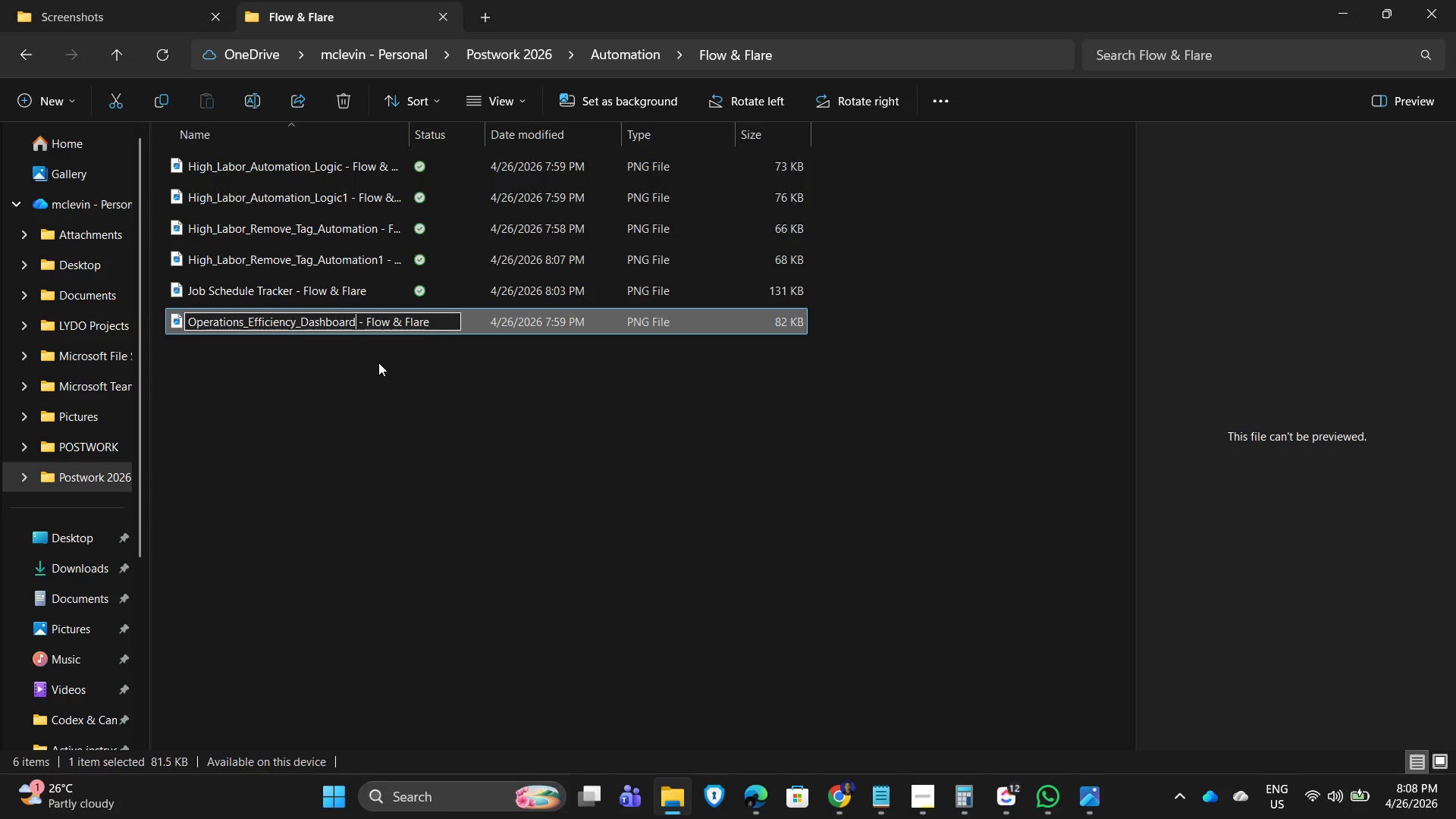 
key(ArrowRight)
 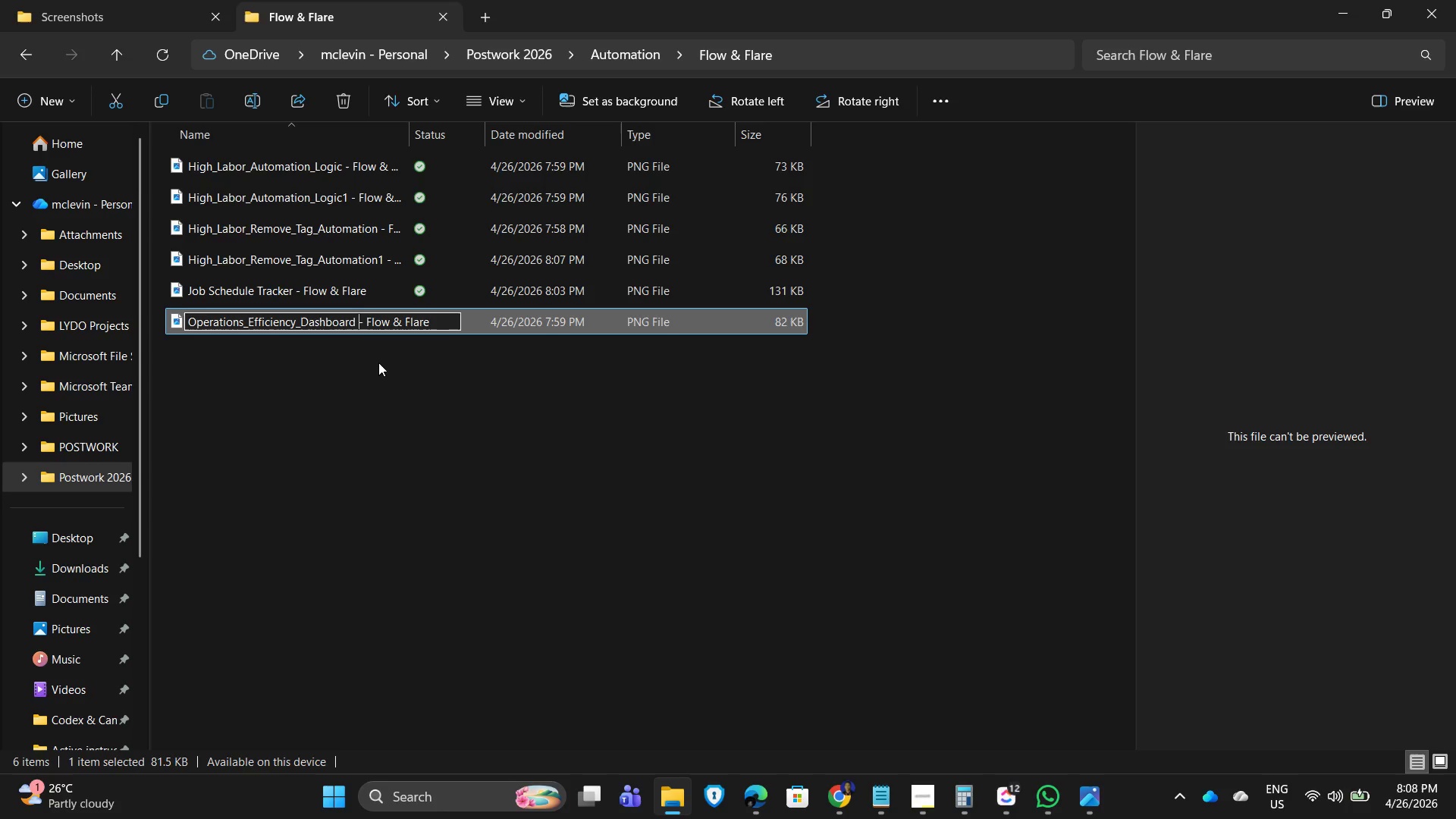 
key(ArrowRight)
 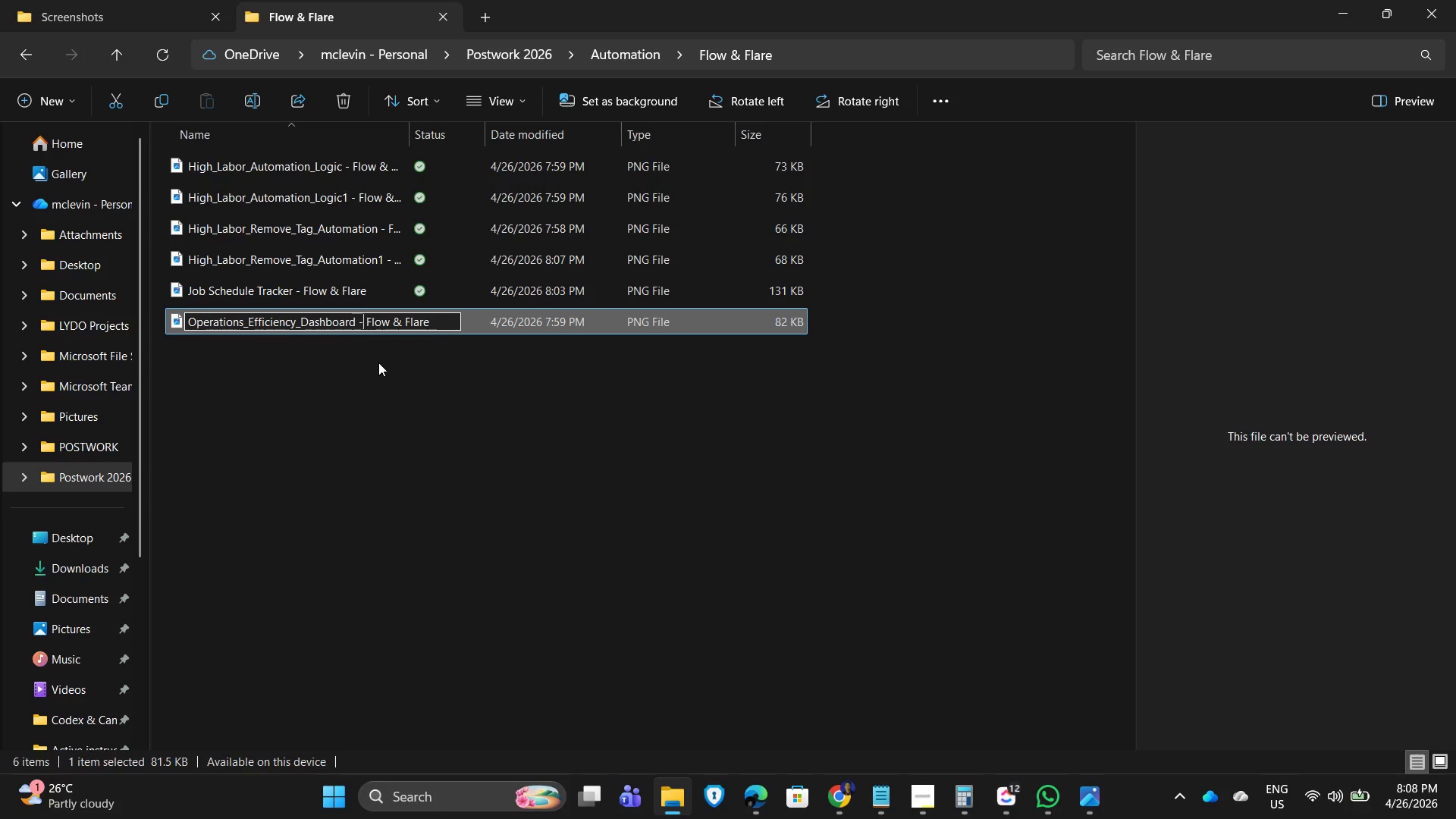 
key(ArrowRight)
 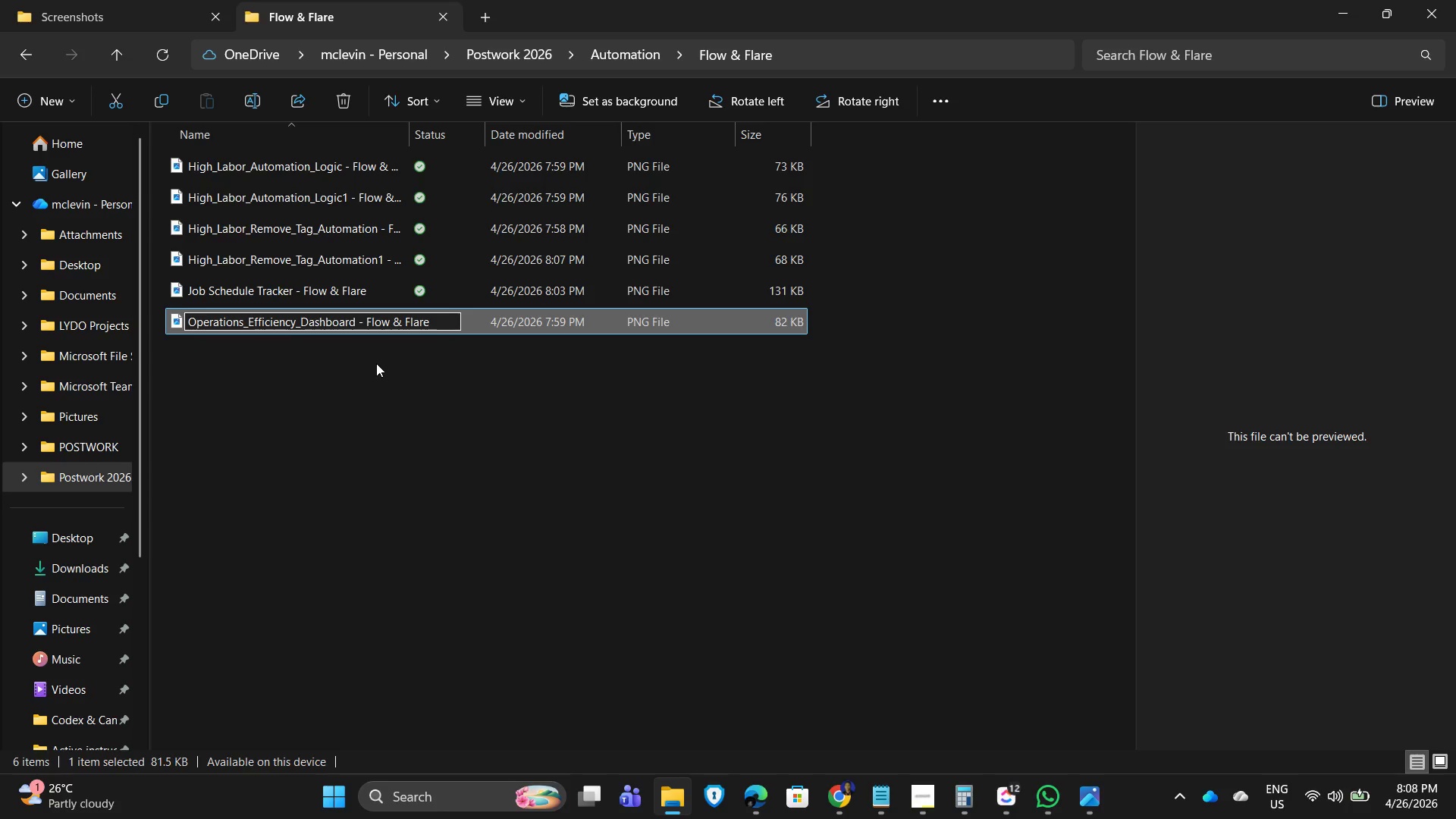 
left_click([376, 363])
 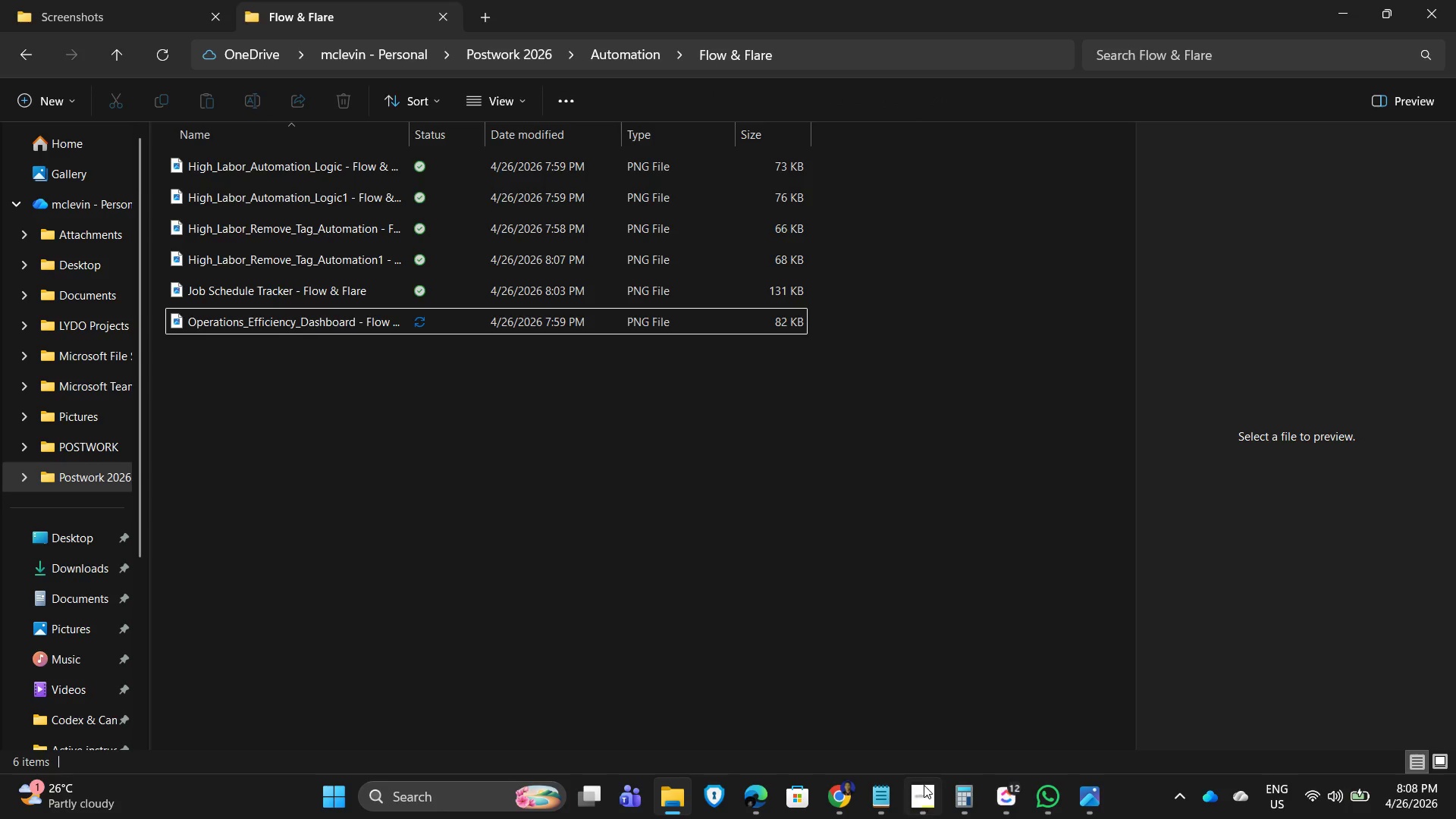 
left_click([934, 817])